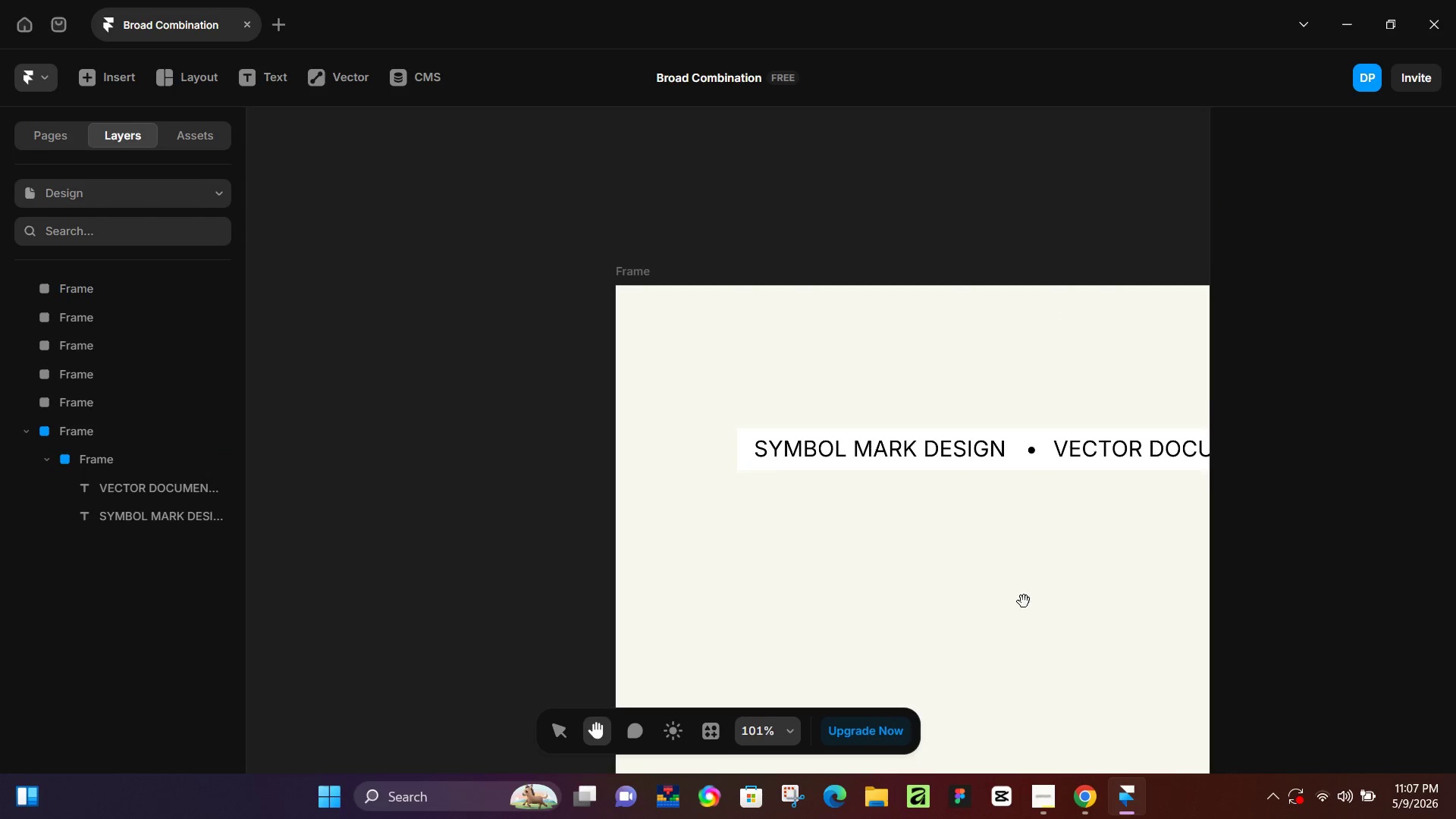 
left_click_drag(start_coordinate=[1024, 601], to_coordinate=[469, 268])
 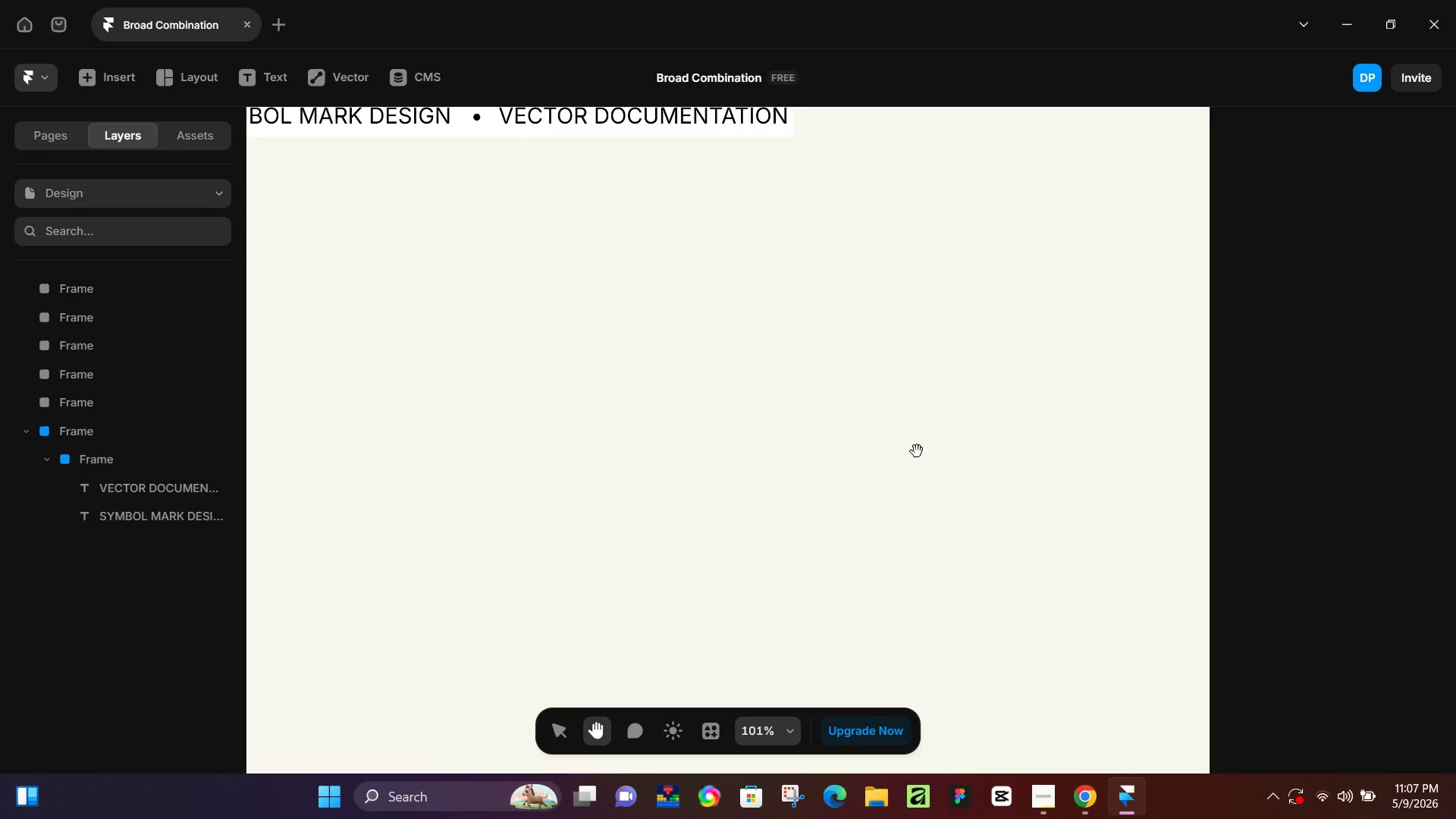 
left_click_drag(start_coordinate=[917, 451], to_coordinate=[611, 138])
 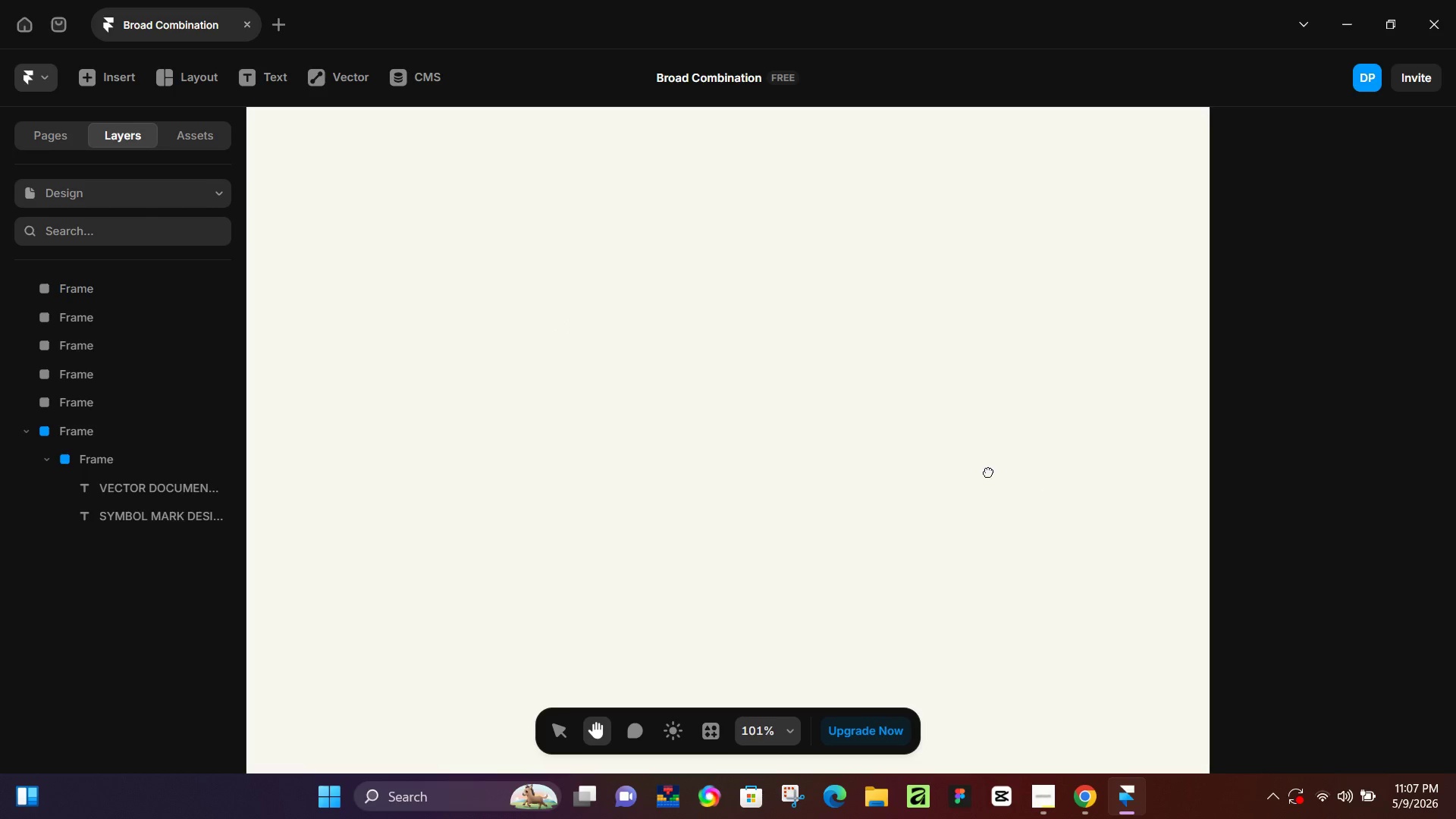 
left_click_drag(start_coordinate=[1050, 494], to_coordinate=[526, 667])
 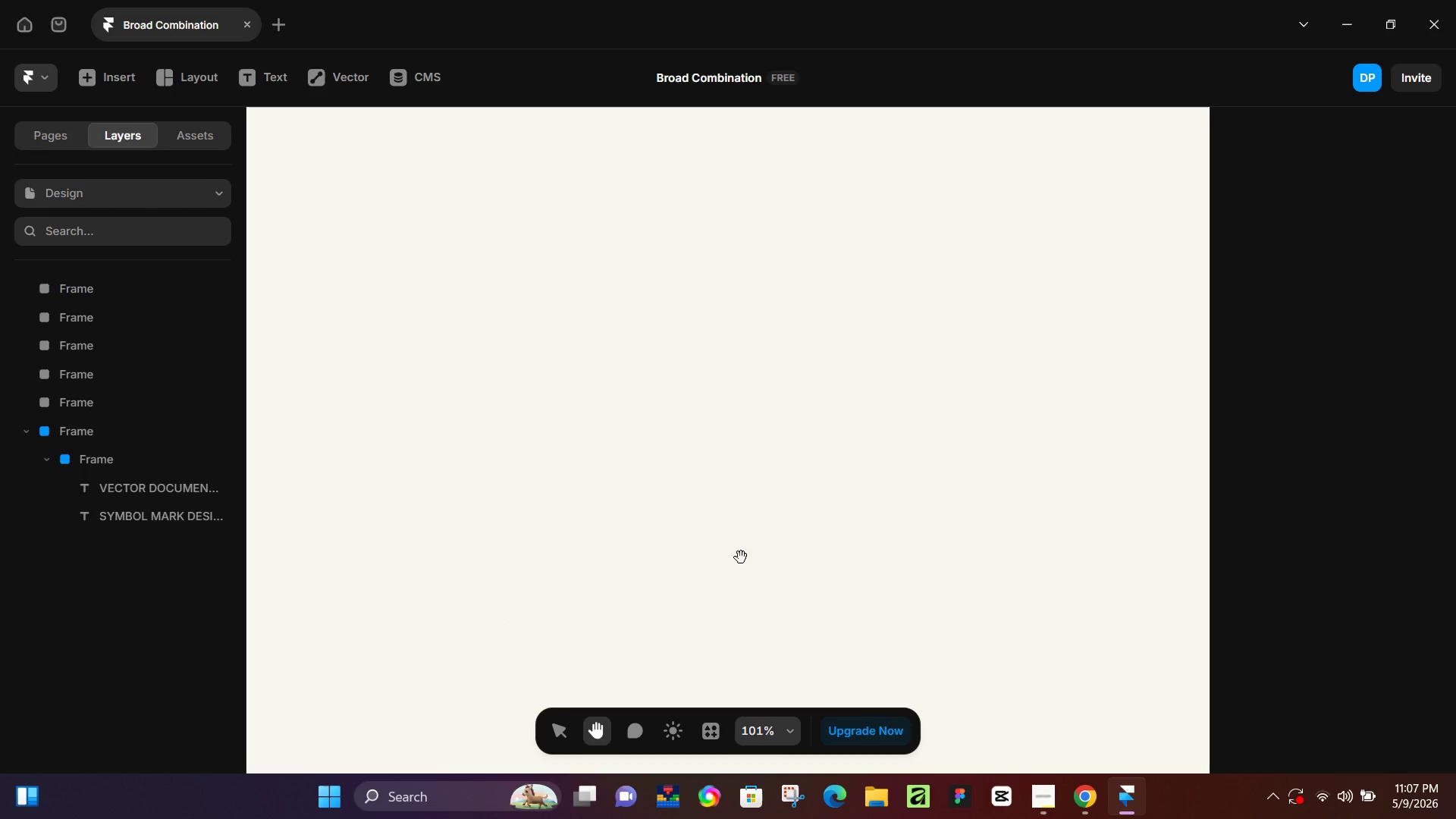 
left_click_drag(start_coordinate=[763, 512], to_coordinate=[826, 372])
 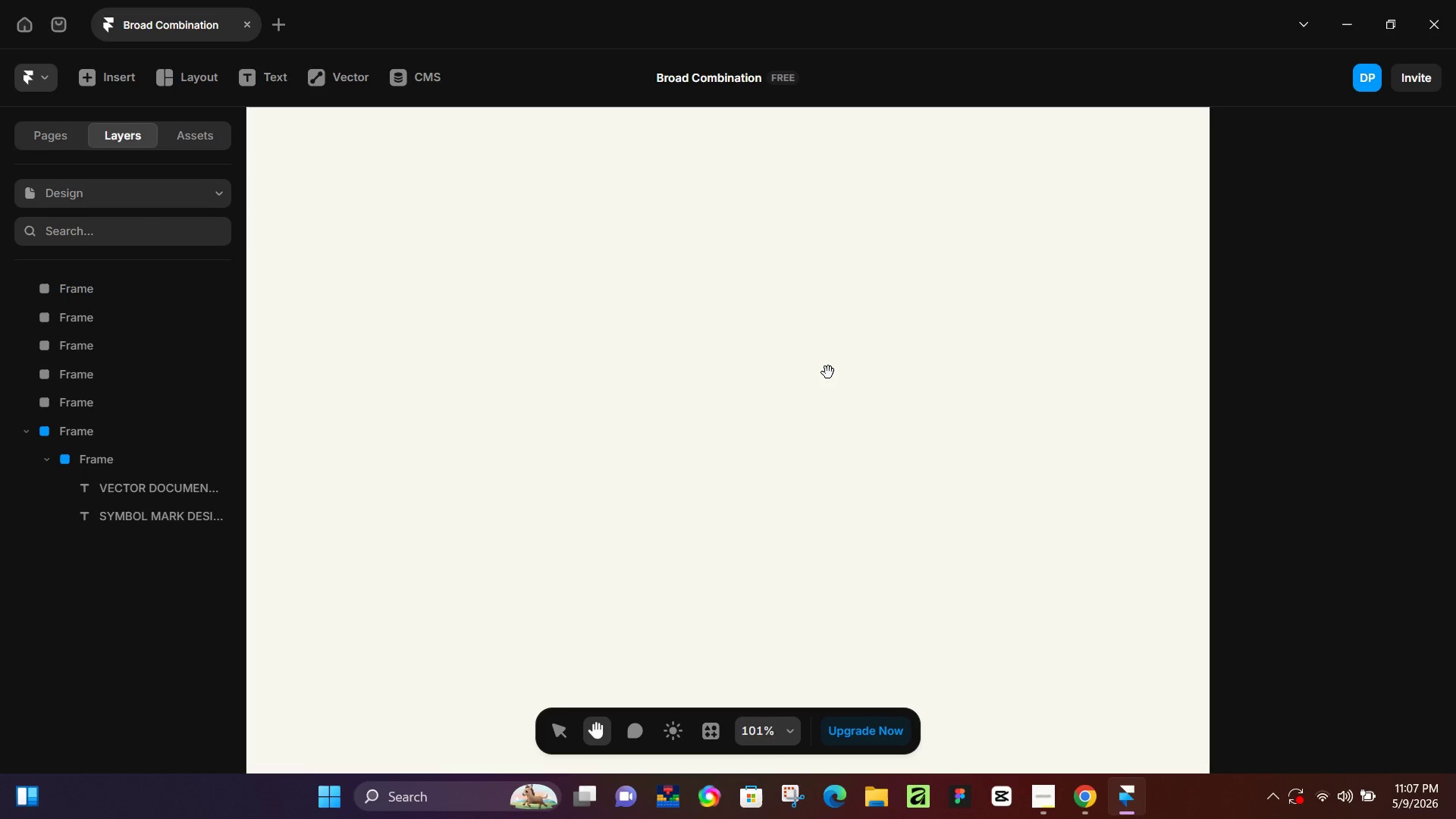 
hold_key(key=ControlLeft, duration=1.5)
hold_key(key=ControlLeft, duration=0.48)
scroll: coordinate [830, 377], scroll_direction: down, amount: 18.0
 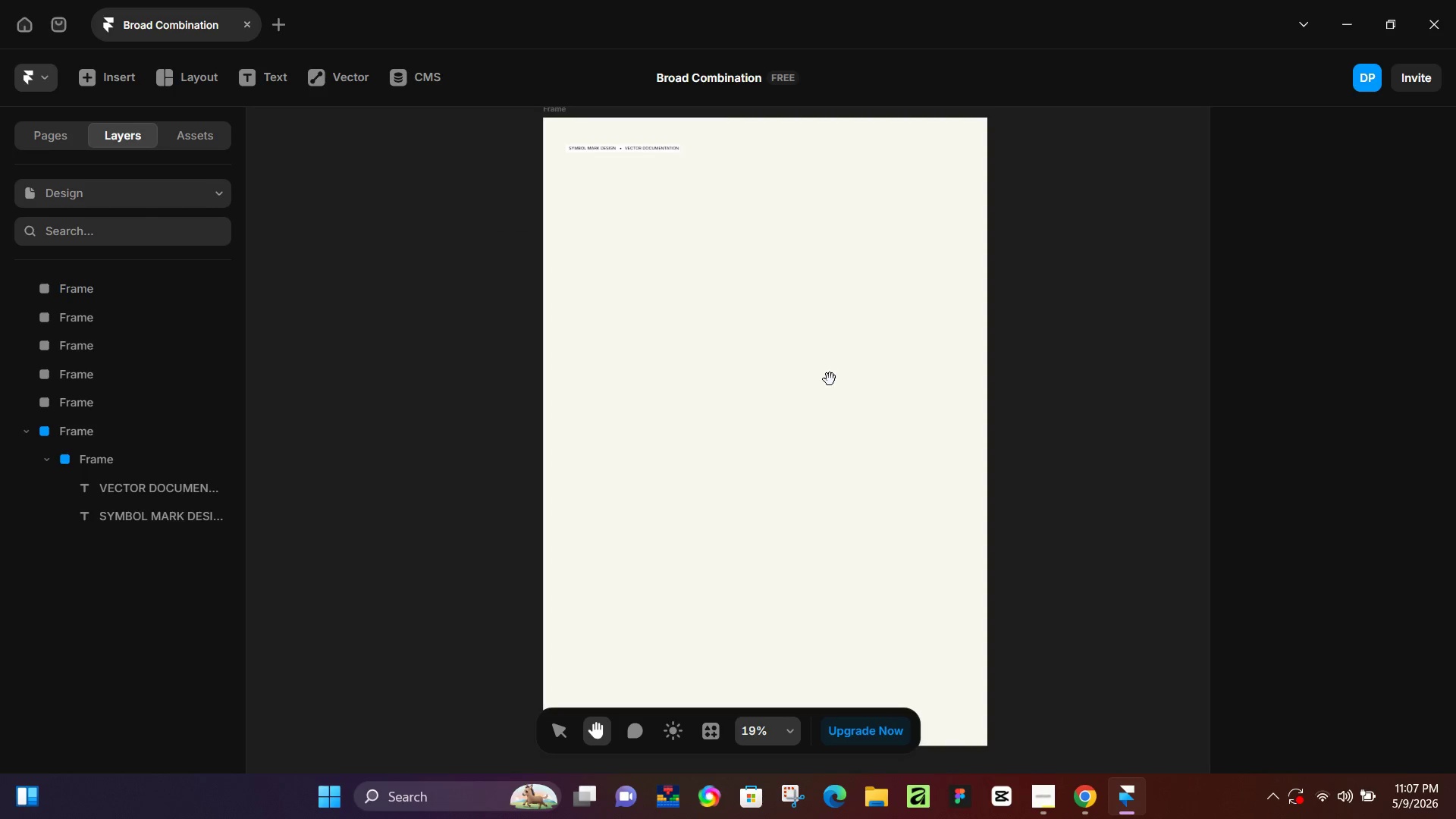 
hold_key(key=ControlLeft, duration=1.22)
scroll: coordinate [623, 538], scroll_direction: up, amount: 22.0
 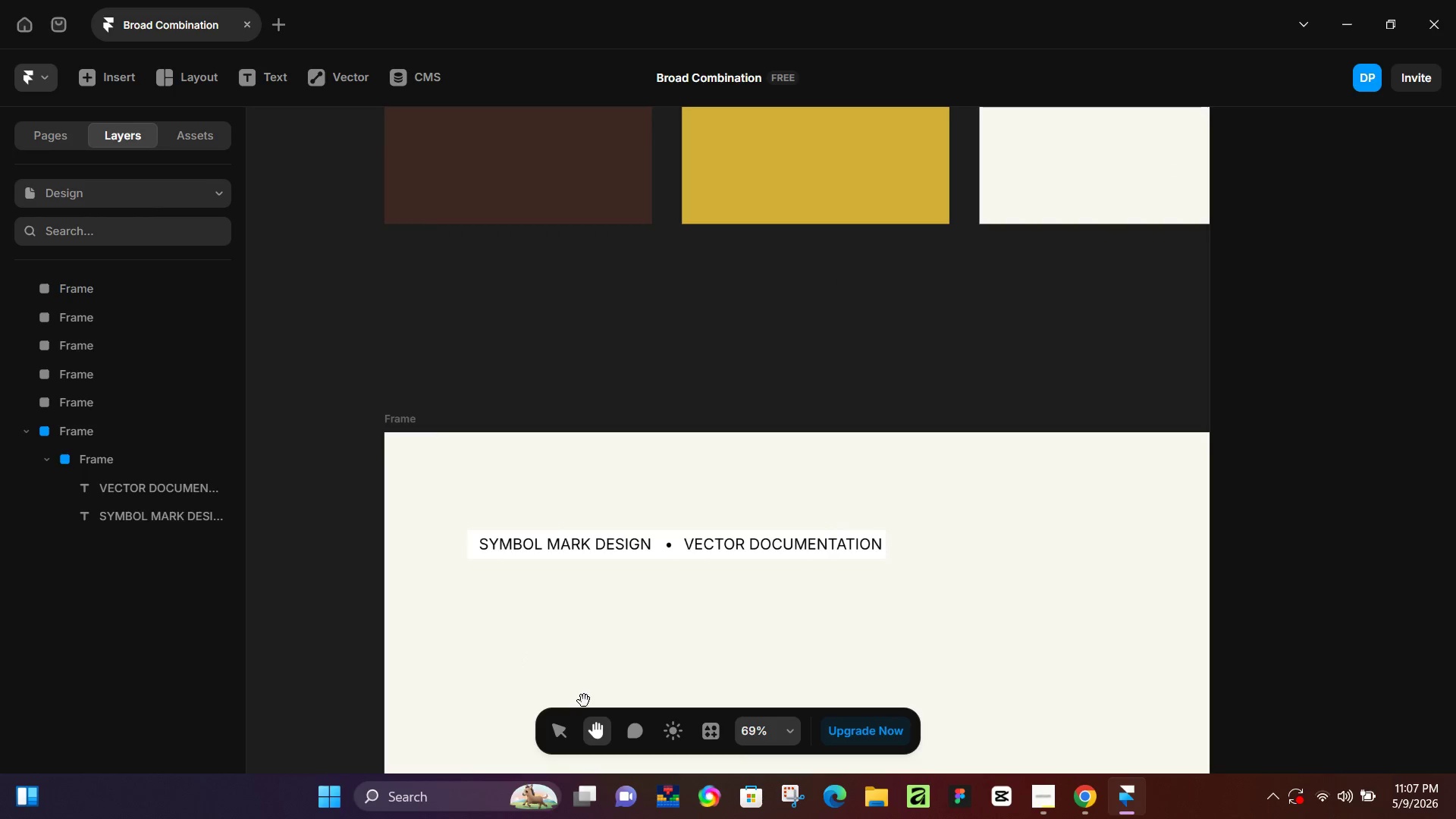 
left_click([556, 733])
 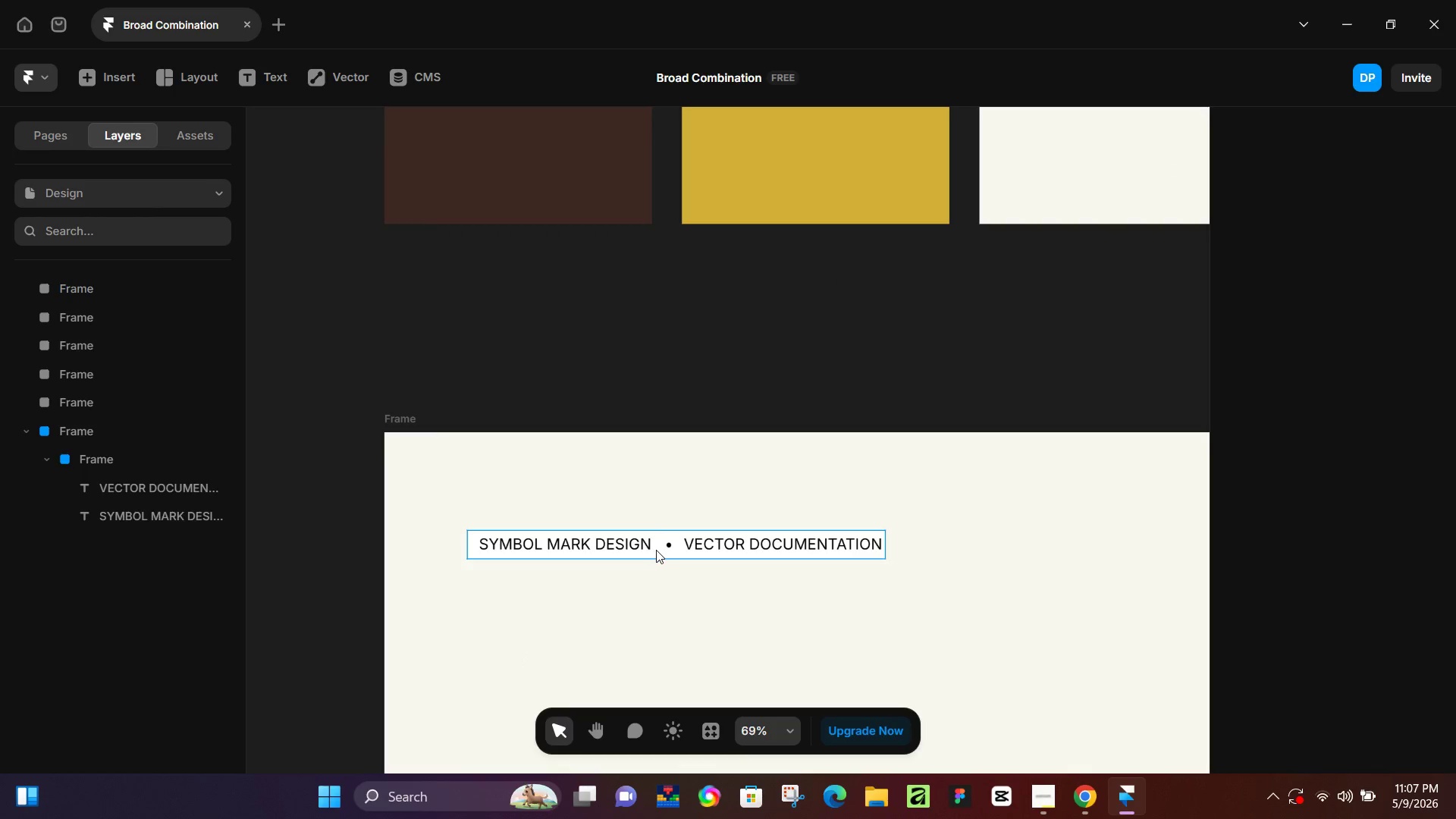 
left_click([660, 548])
 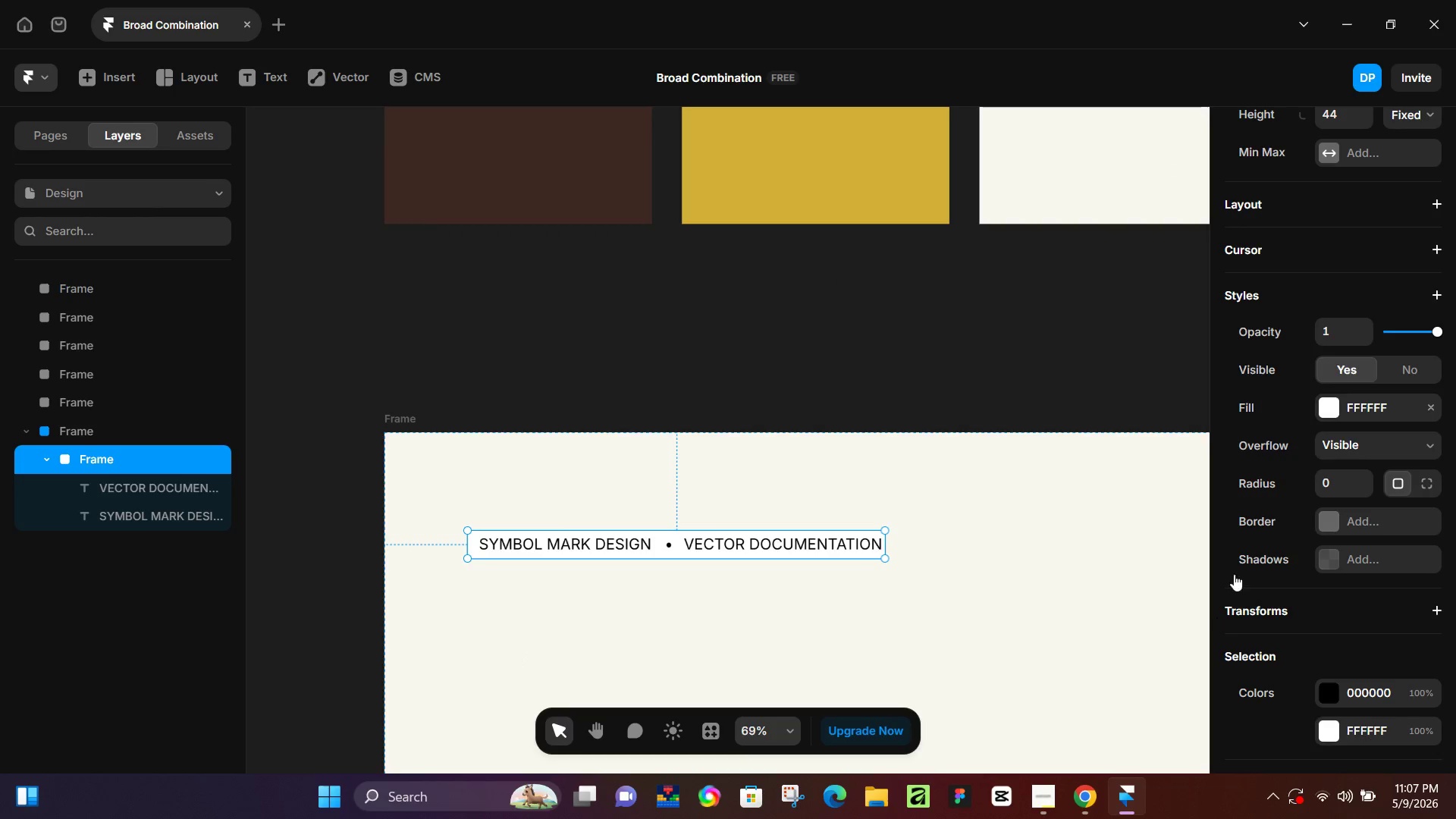 
left_click([1329, 404])
 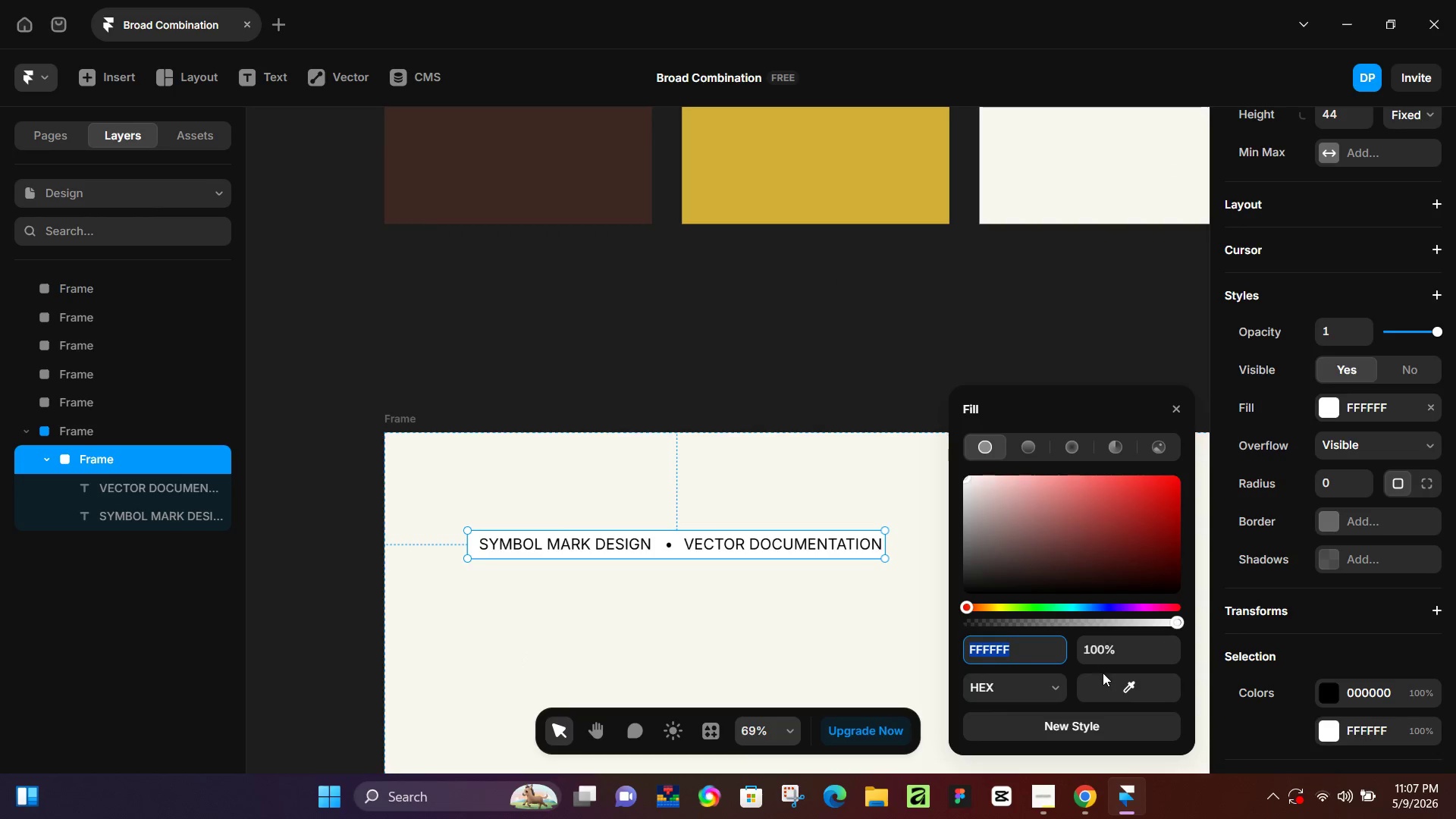 
left_click_drag(start_coordinate=[1114, 692], to_coordinate=[880, 199])
 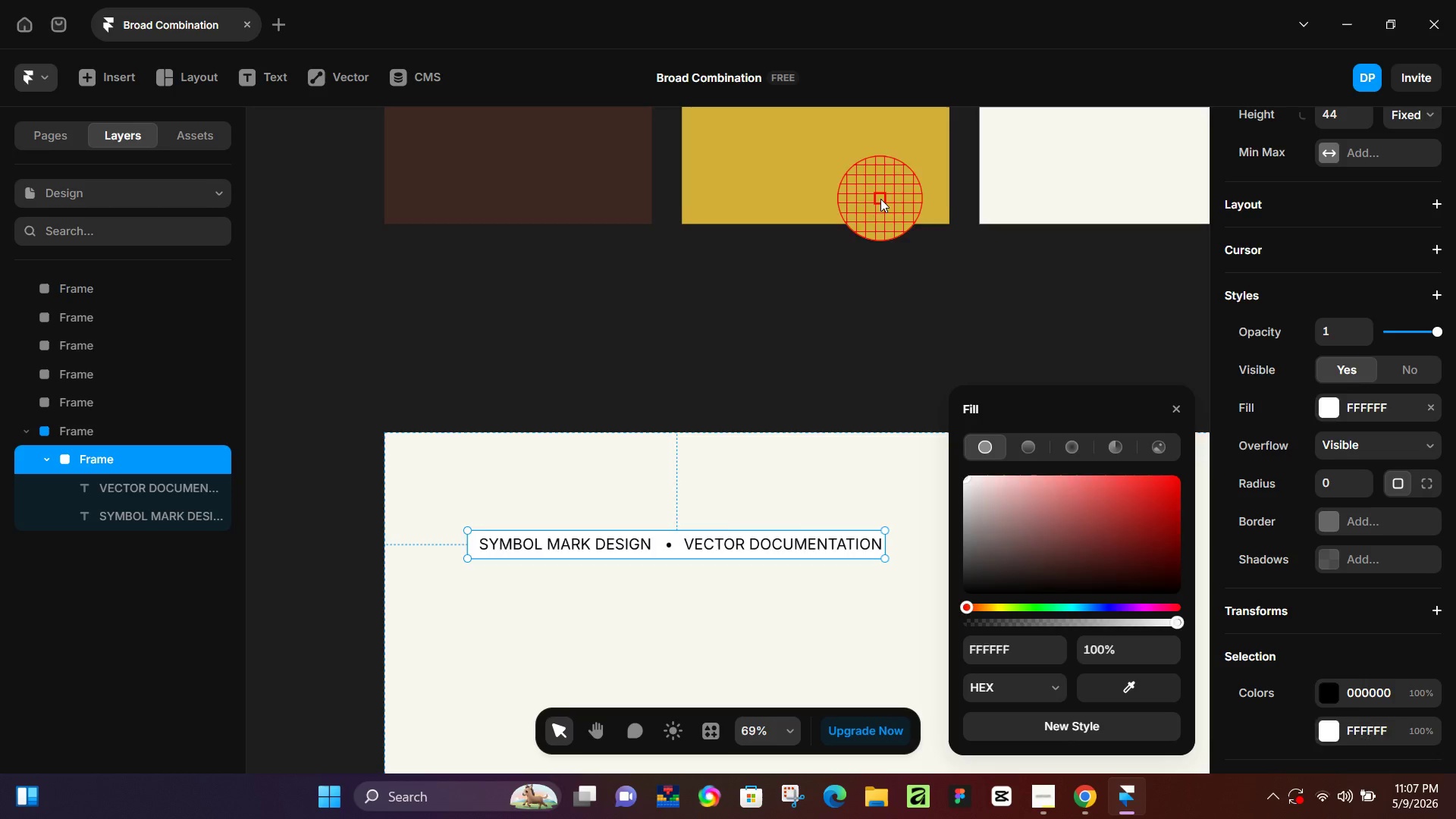 
left_click([880, 199])
 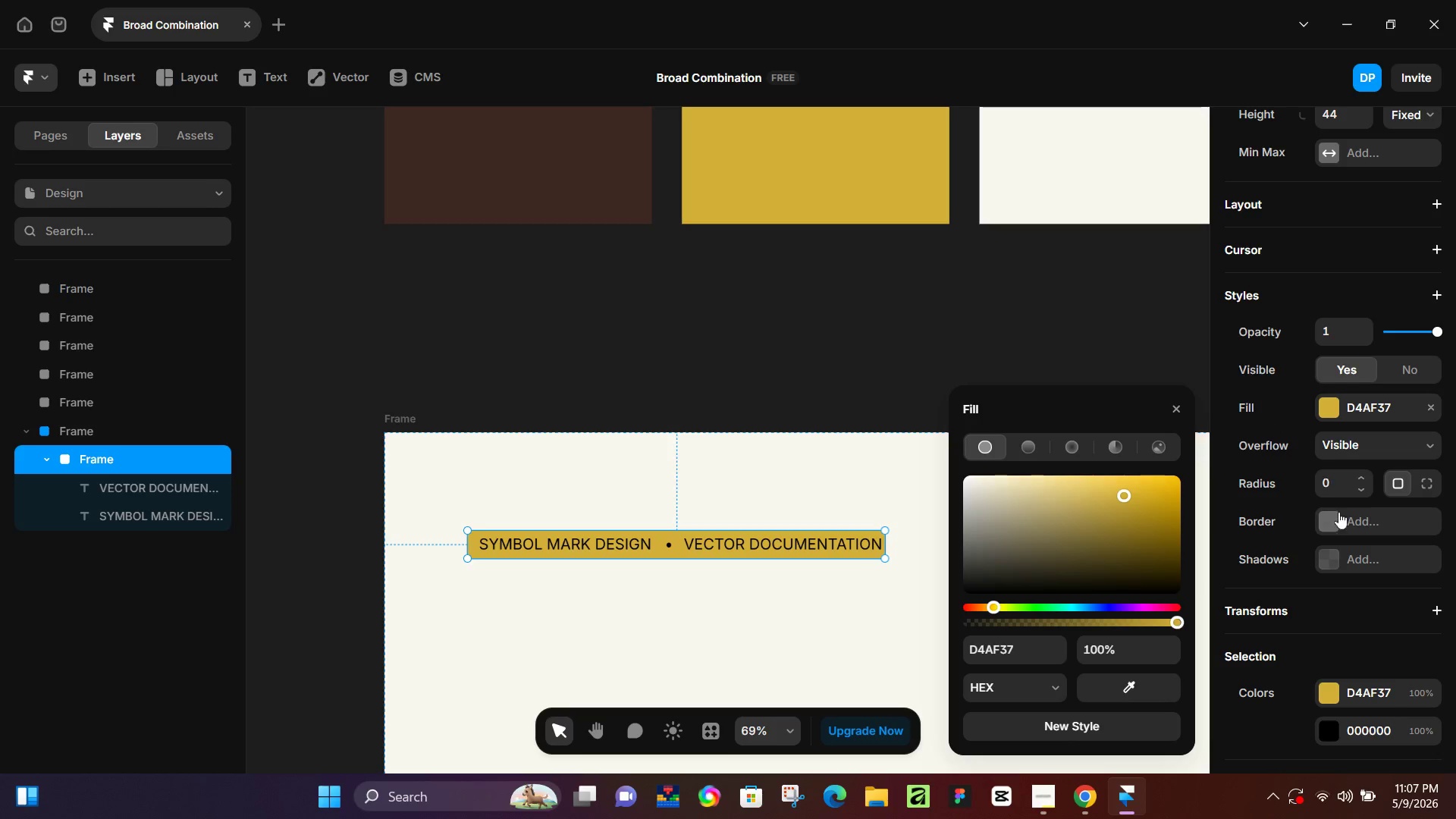 
left_click_drag(start_coordinate=[1333, 735], to_coordinate=[1332, 739])
 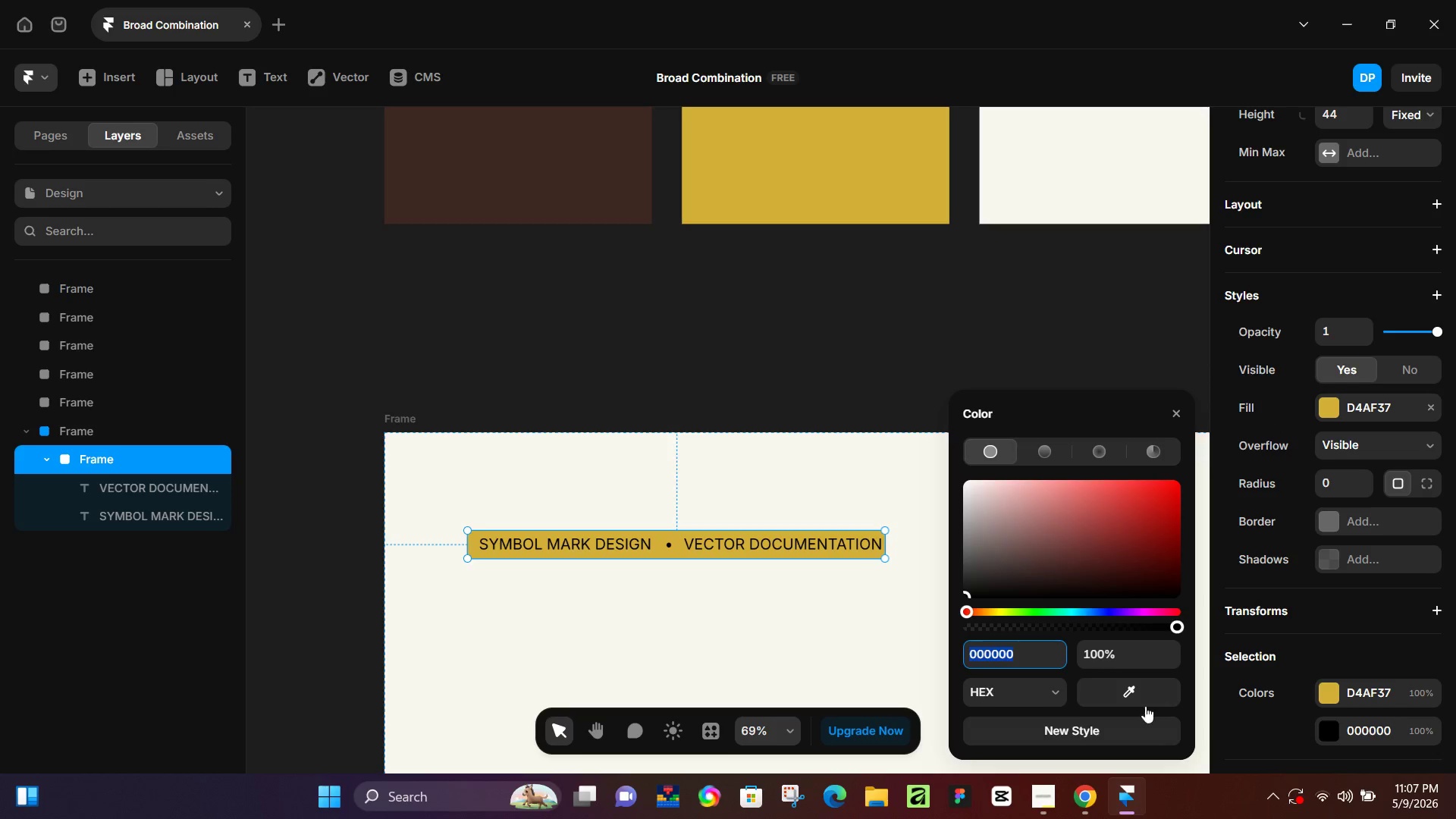 
left_click_drag(start_coordinate=[1145, 706], to_coordinate=[1114, 185])
 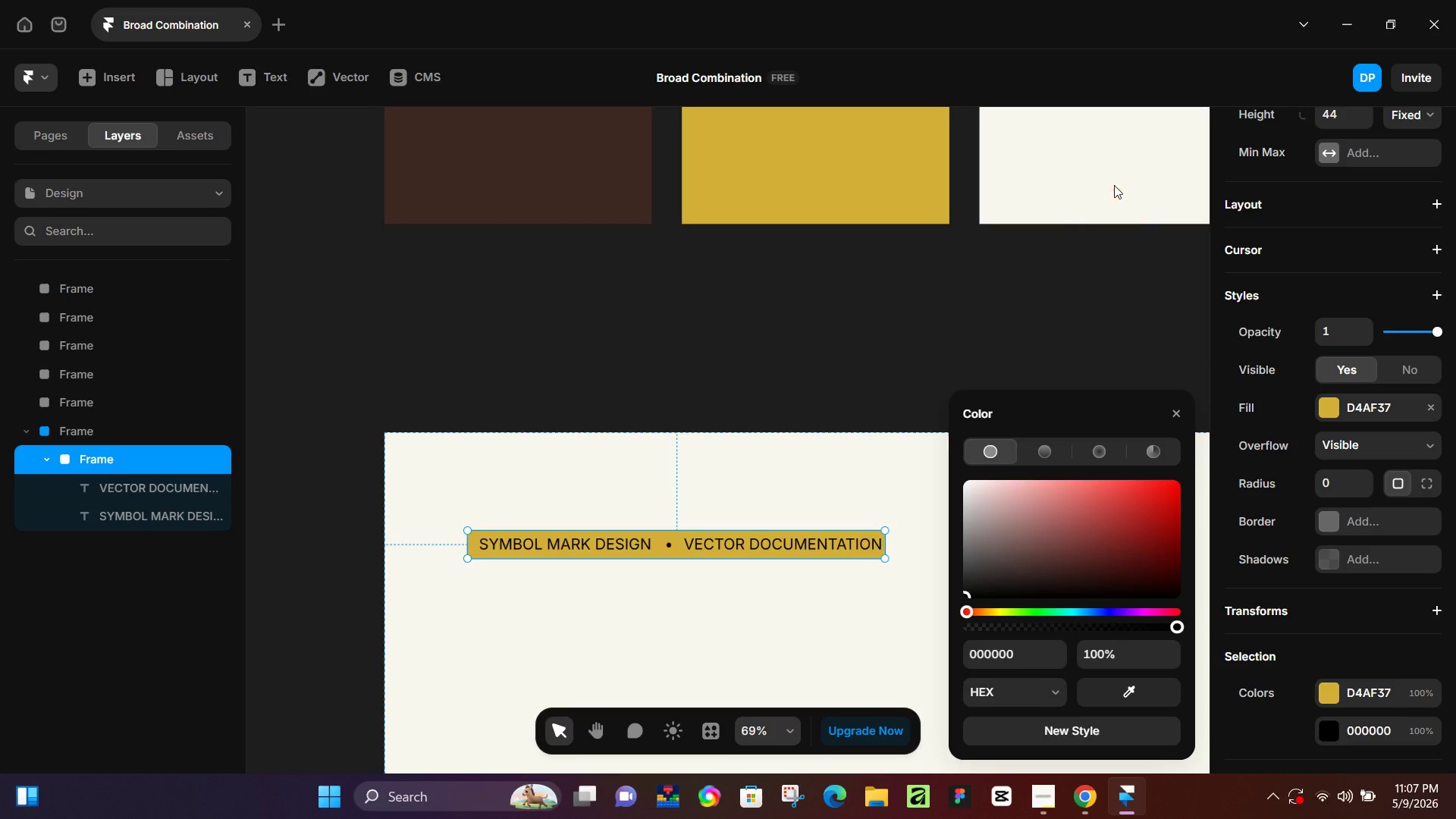 
left_click([1114, 185])
 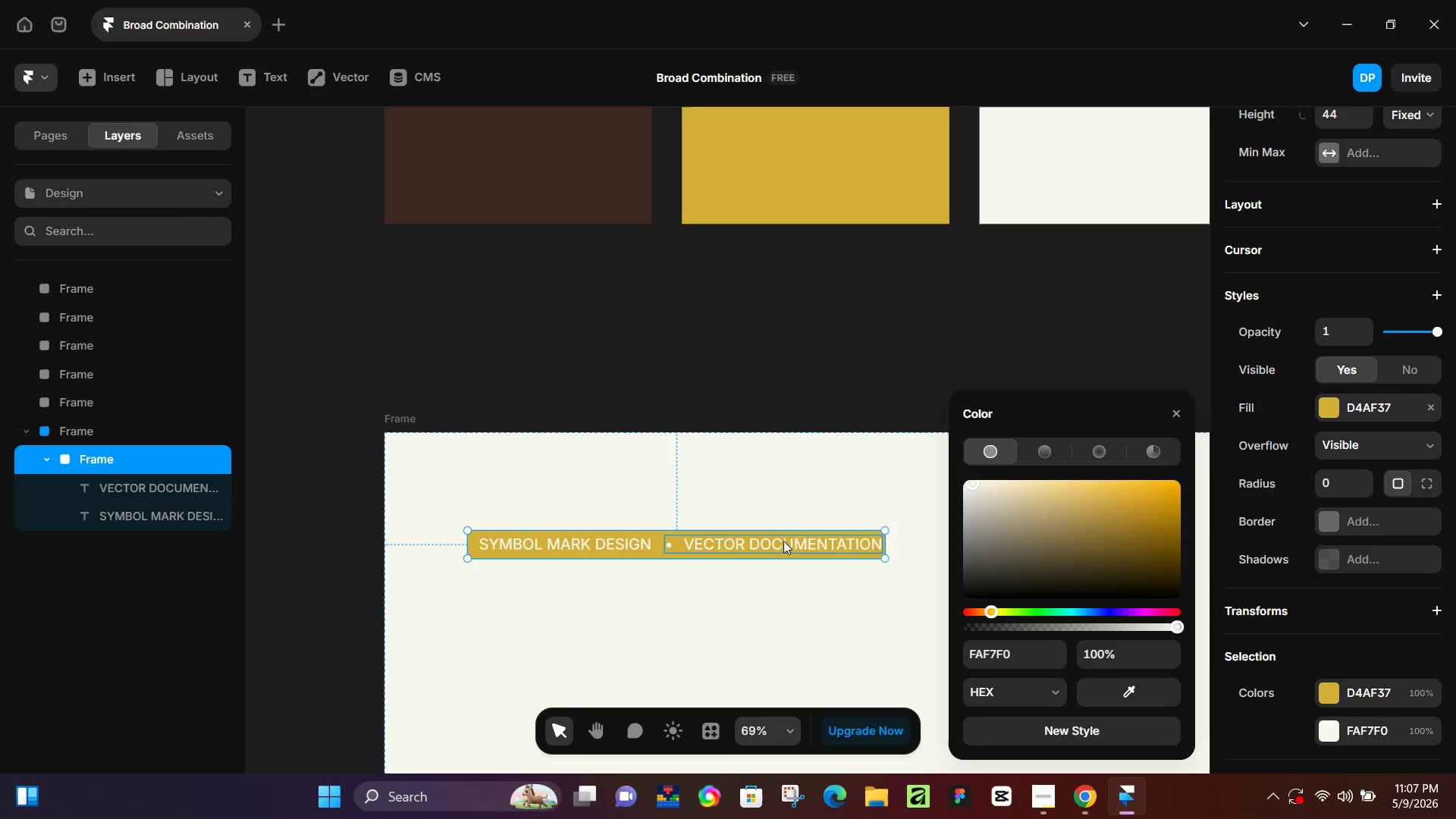 
wait(5.97)
 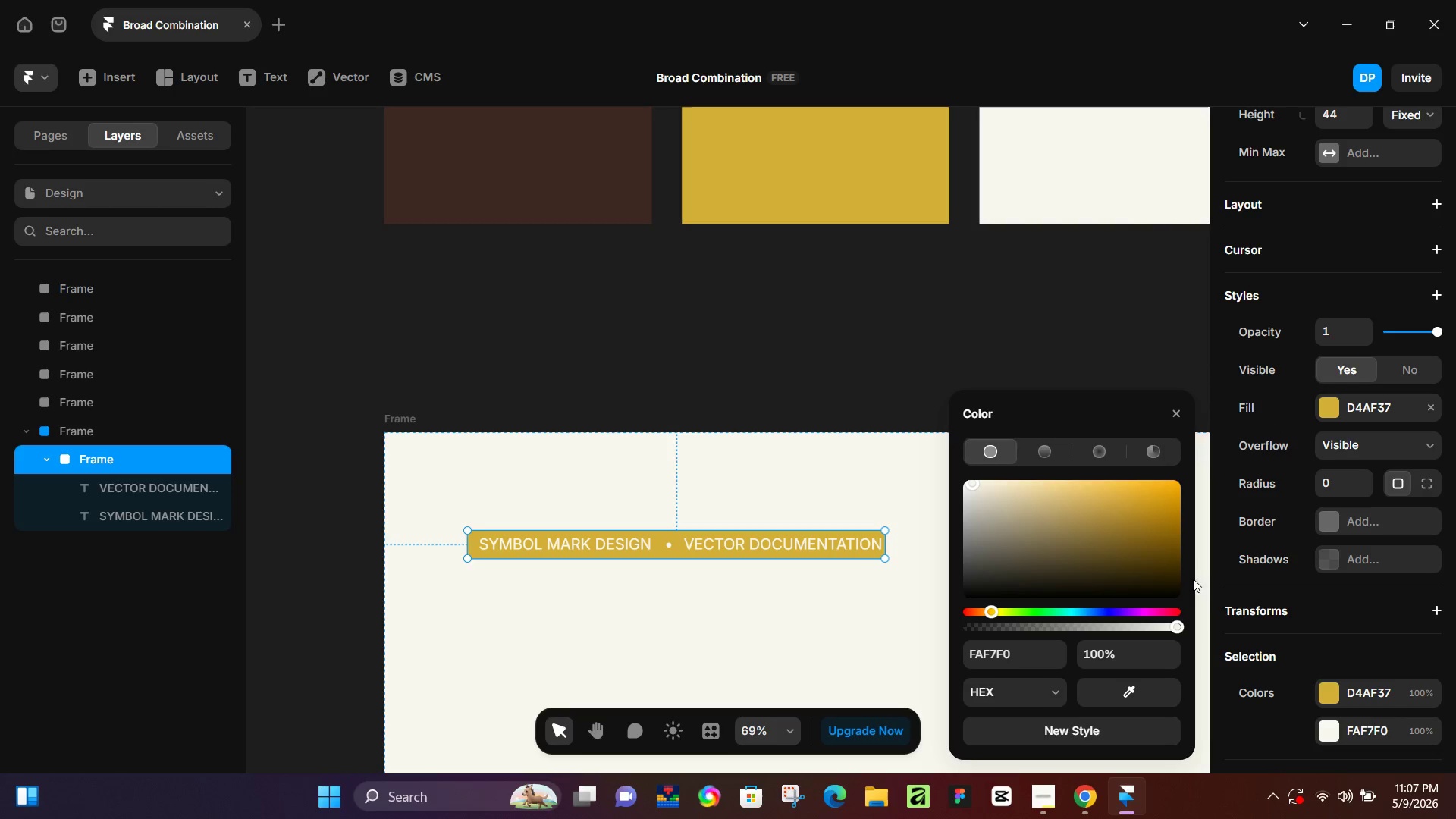 
left_click([797, 536])
 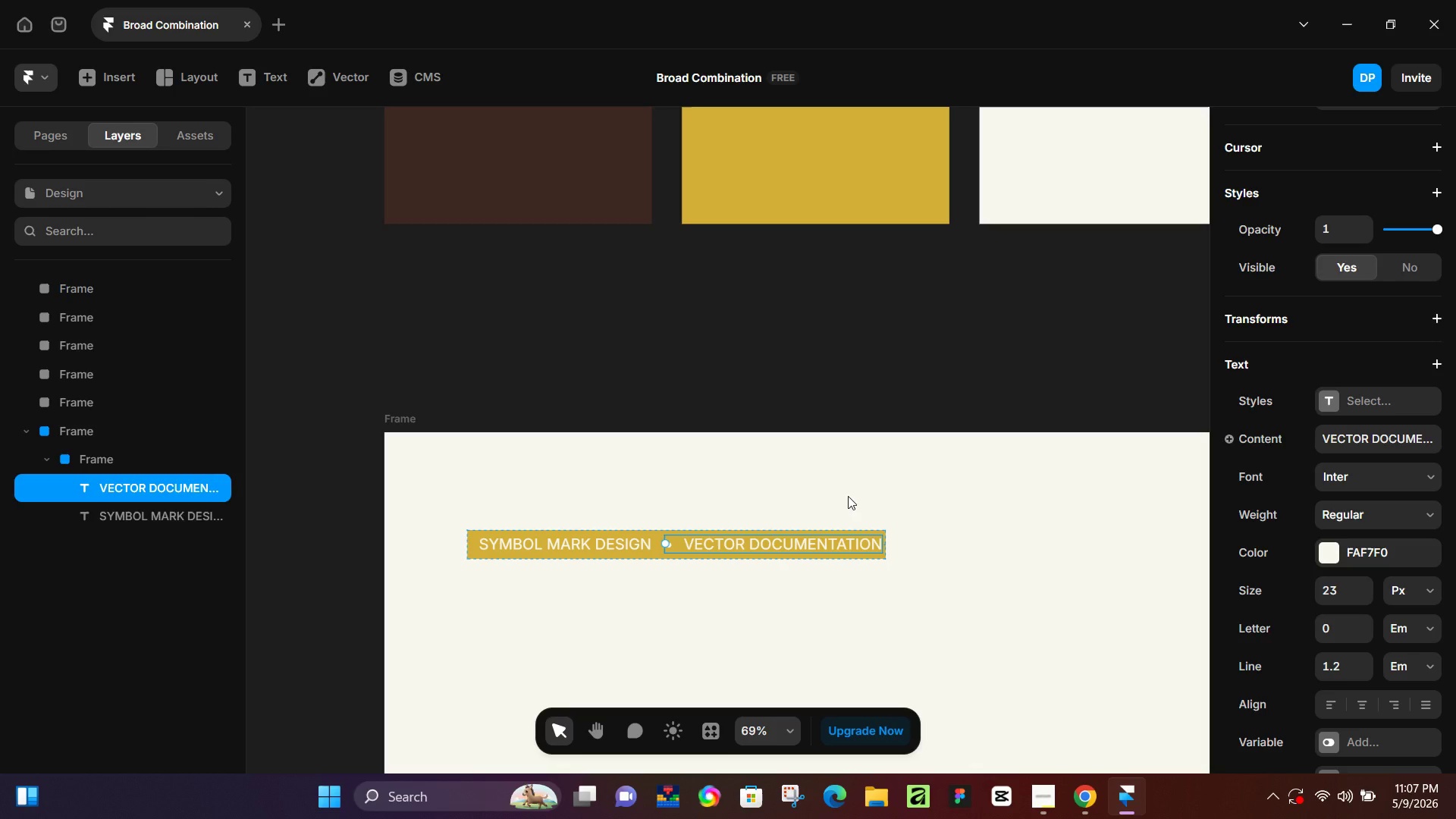 
wait(26.06)
 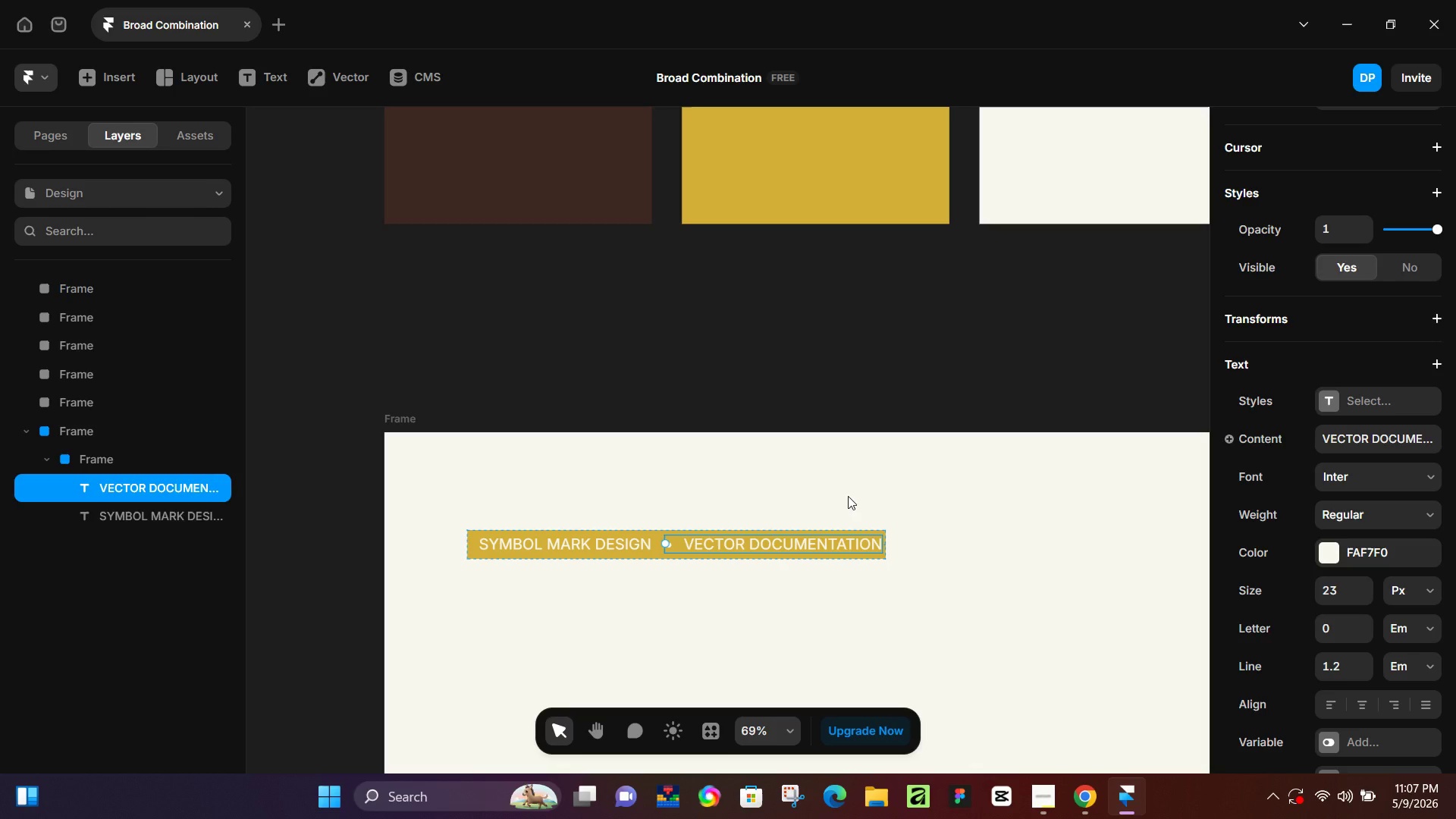 
mouse_move([1119, 802])
 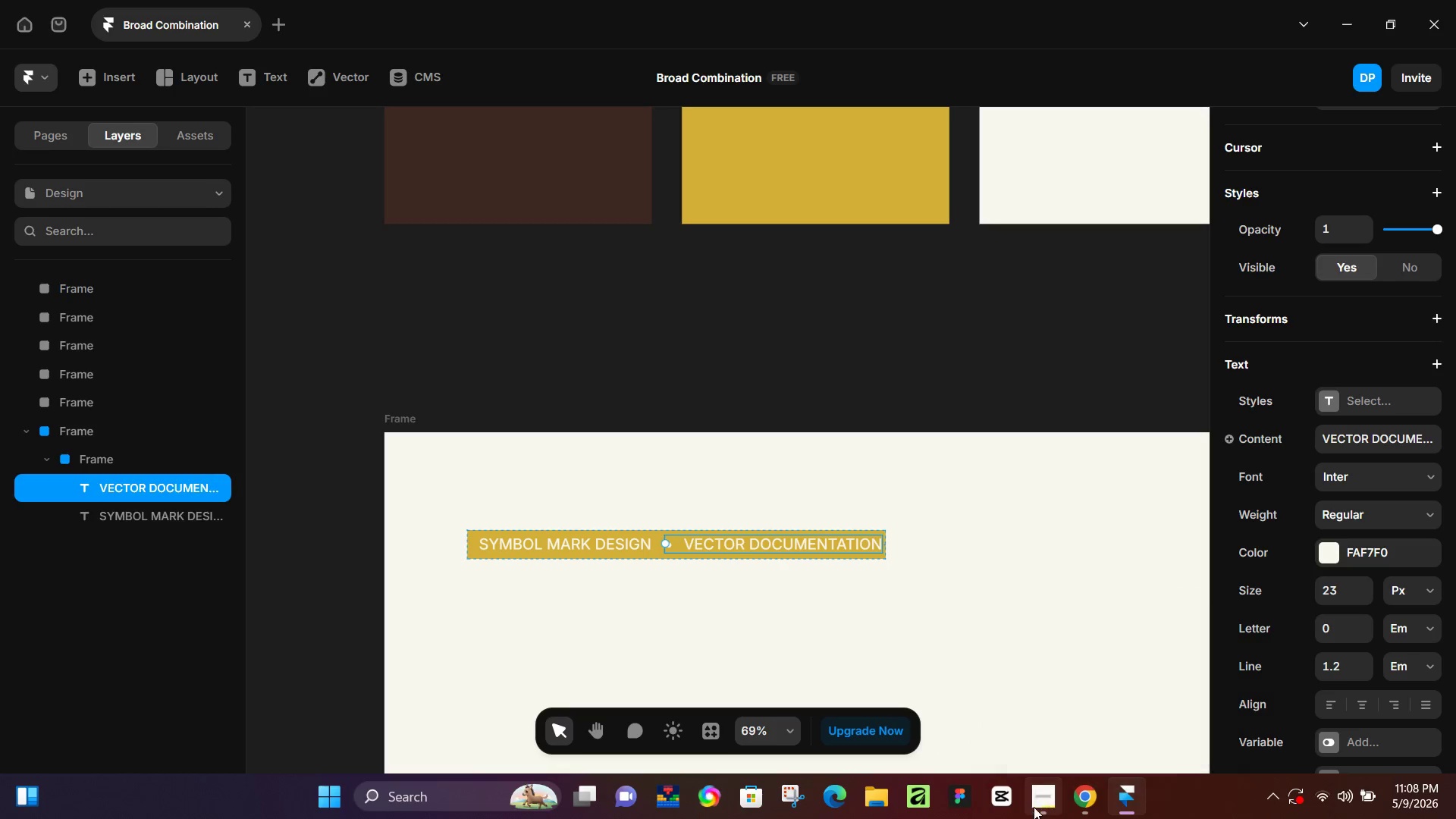 
left_click([1048, 803])